 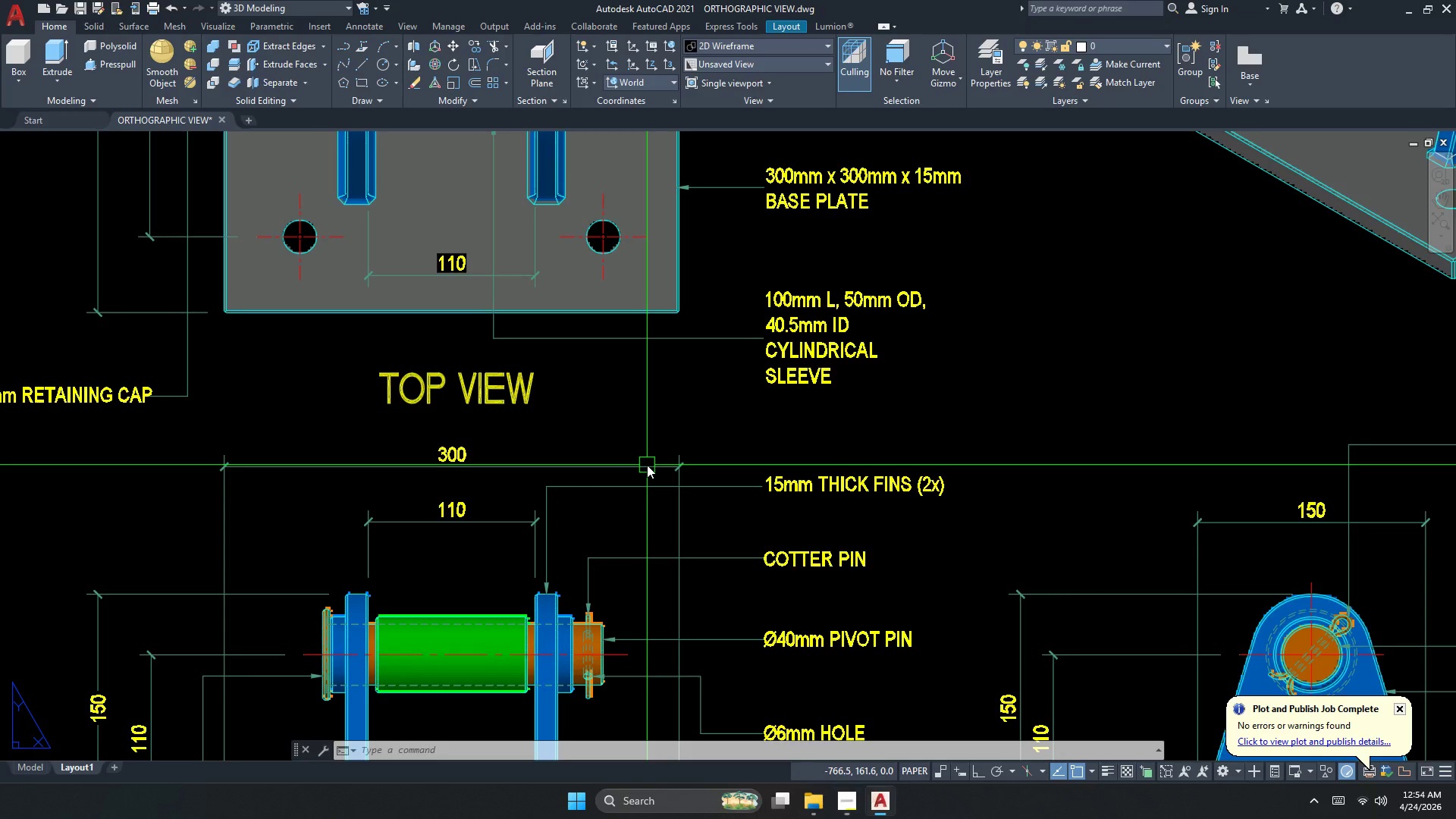 
key(Escape)
key(Escape)
type(dlui )
key(Escape)
key(Escape)
type(dli)
 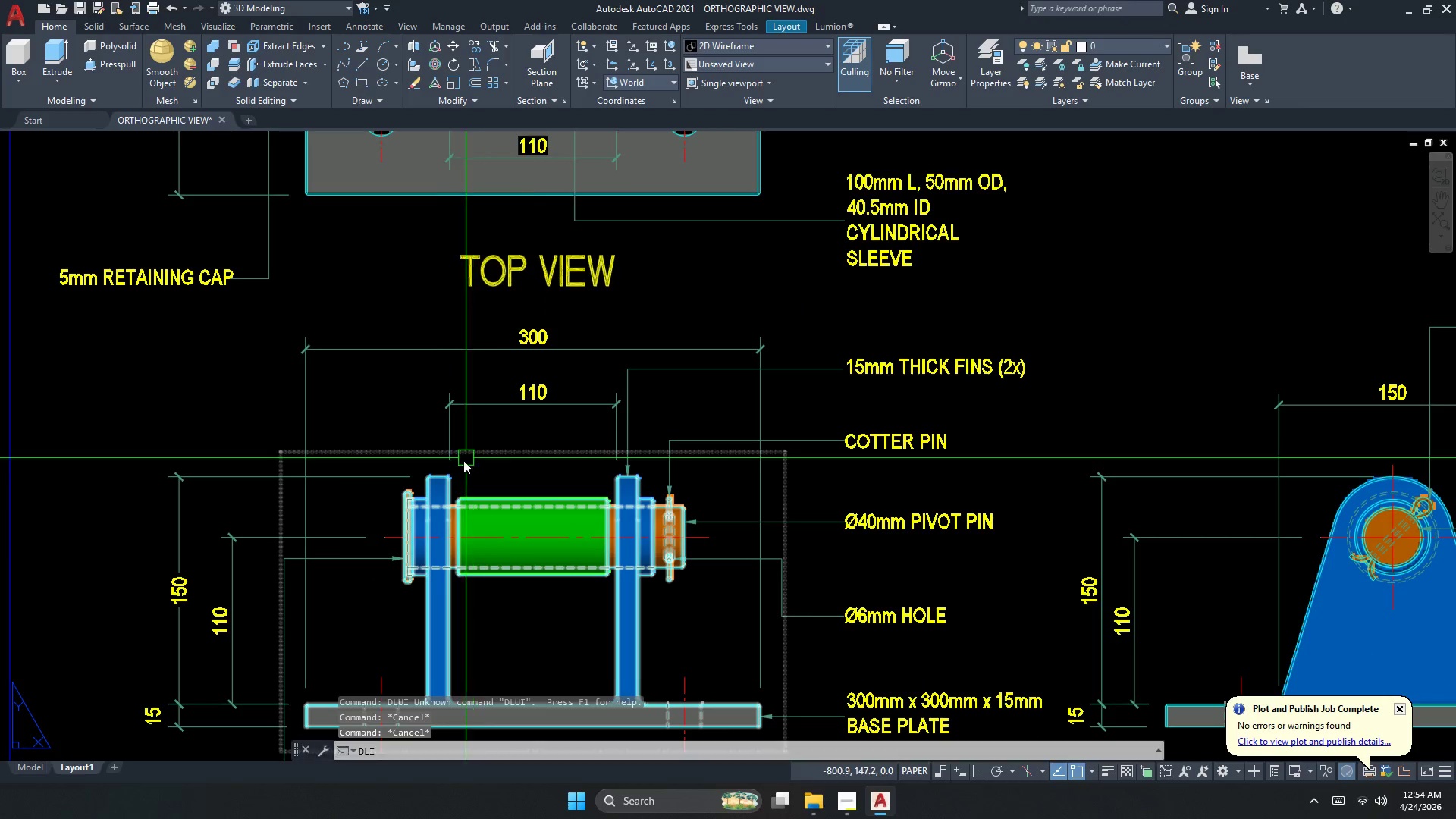 
key(Space)
 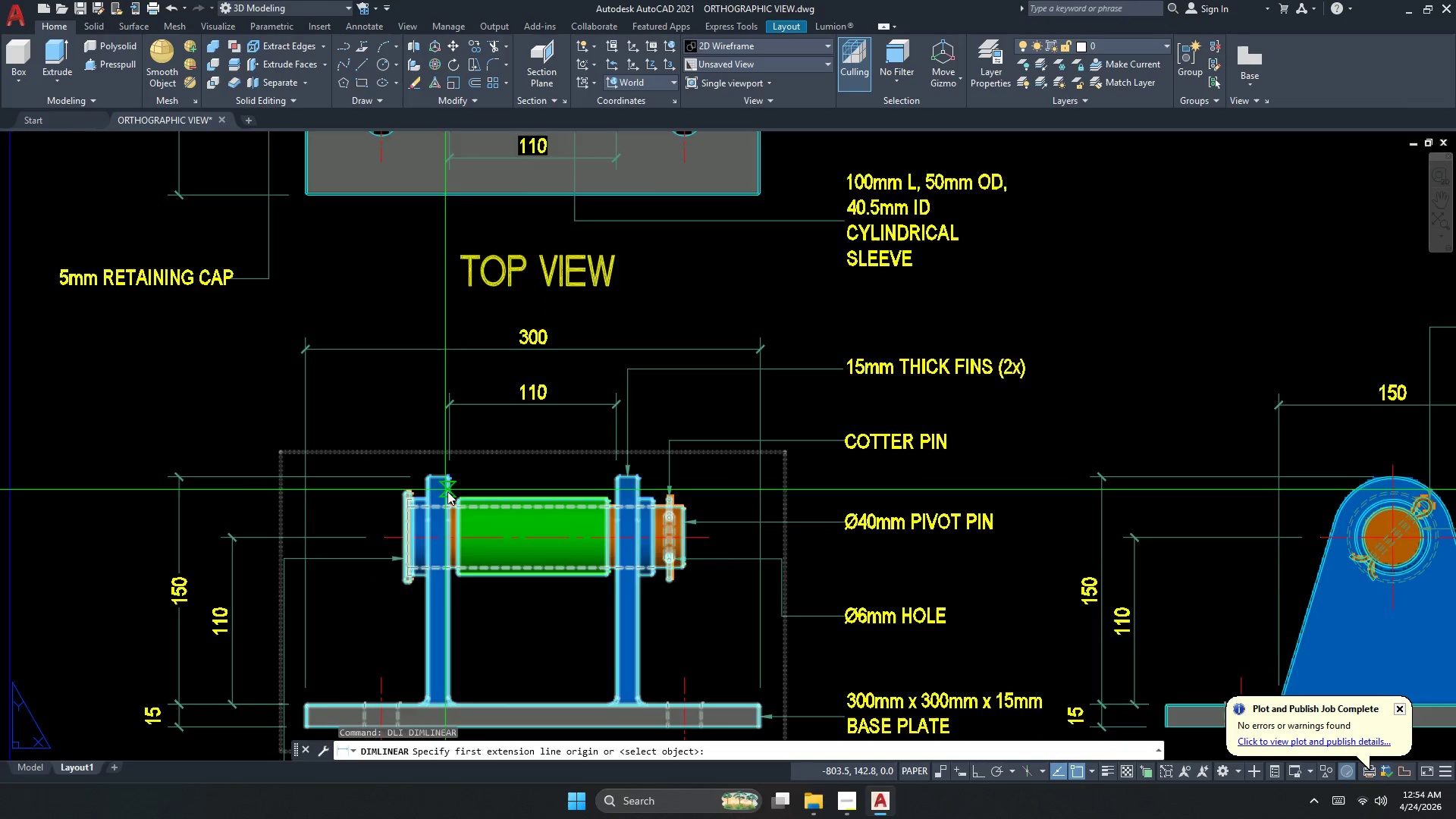 
scroll: coordinate [463, 534], scroll_direction: up, amount: 6.0
 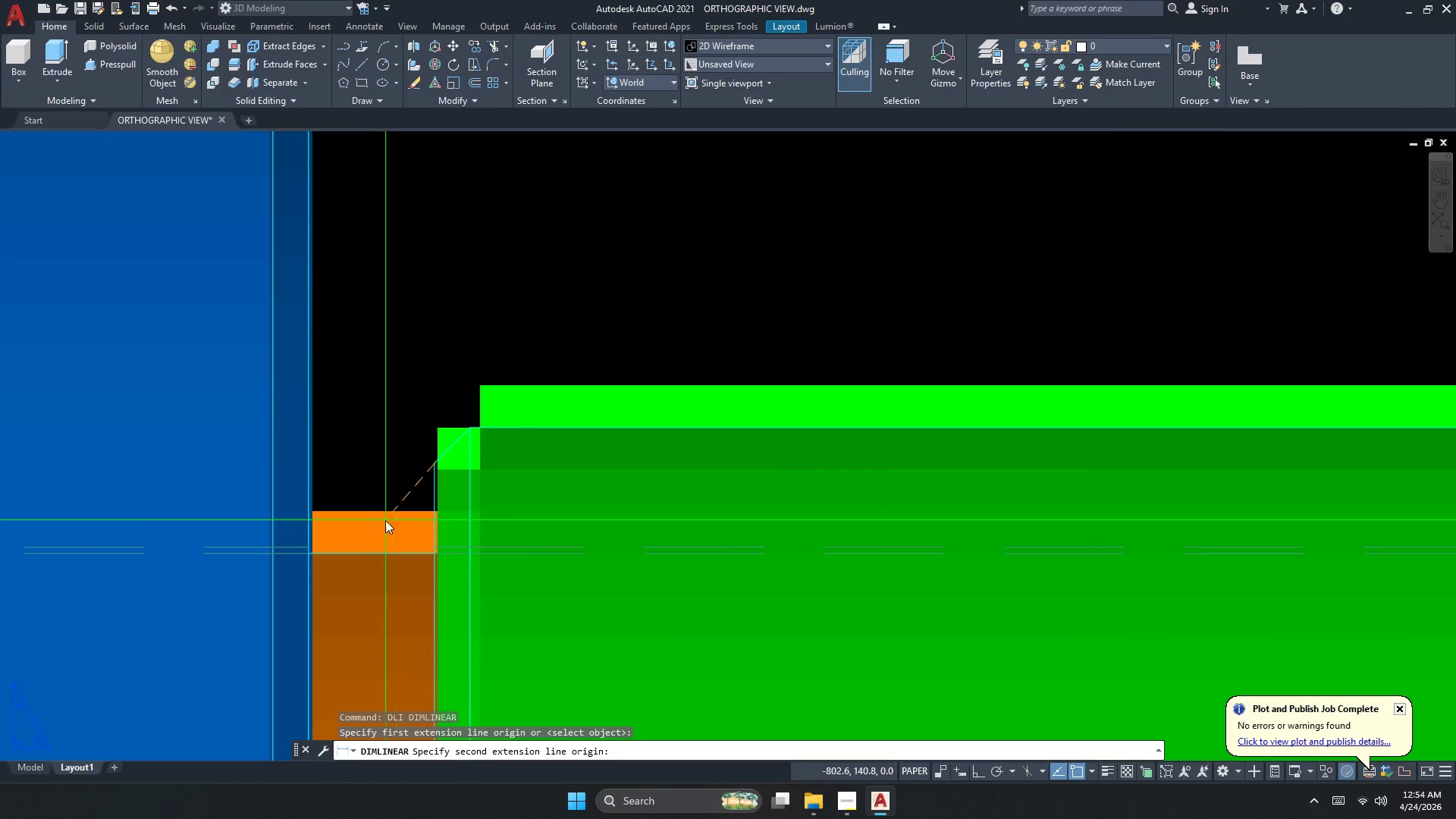 
scroll: coordinate [670, 516], scroll_direction: down, amount: 5.0
 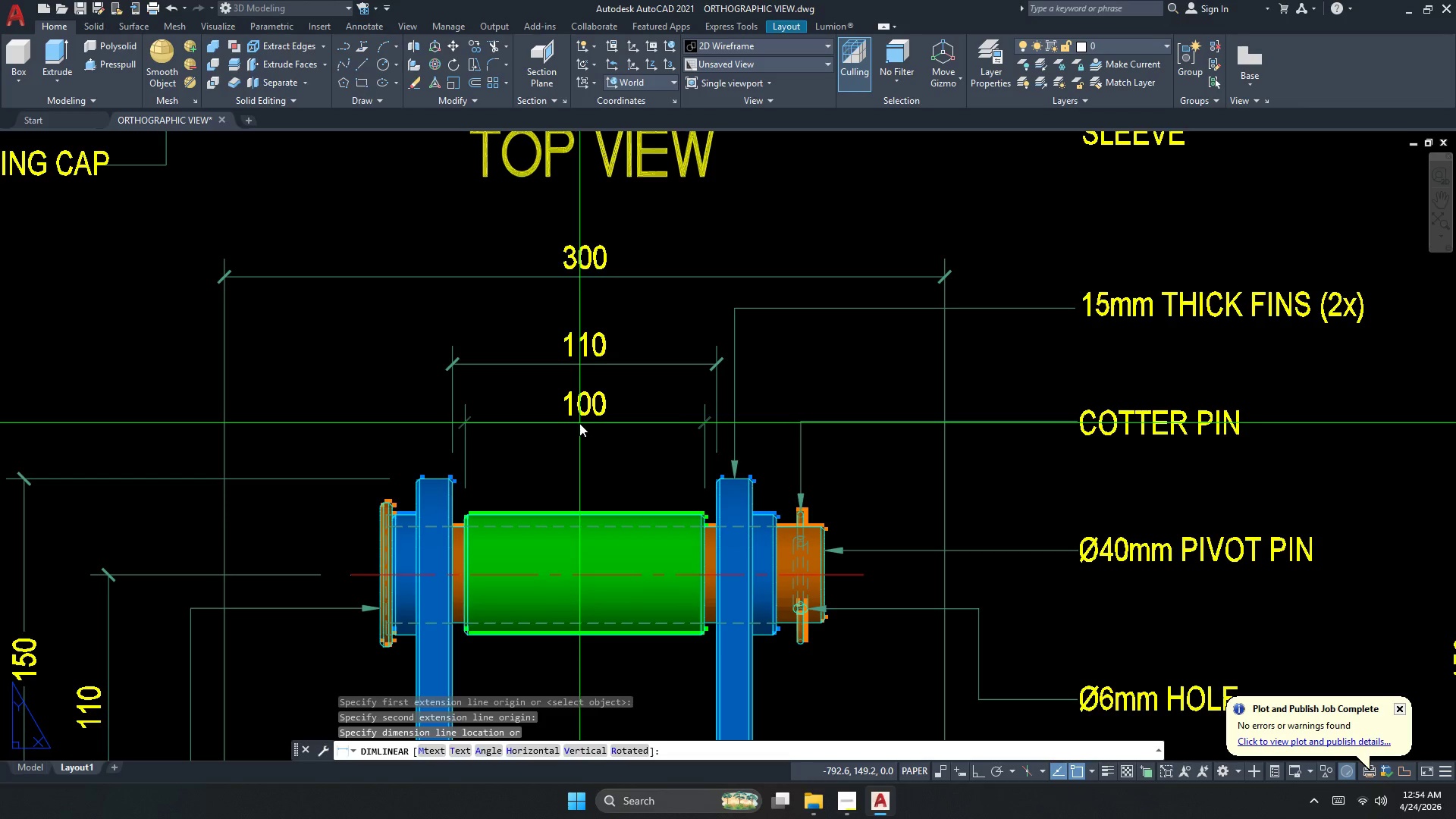 
left_click([579, 422])
 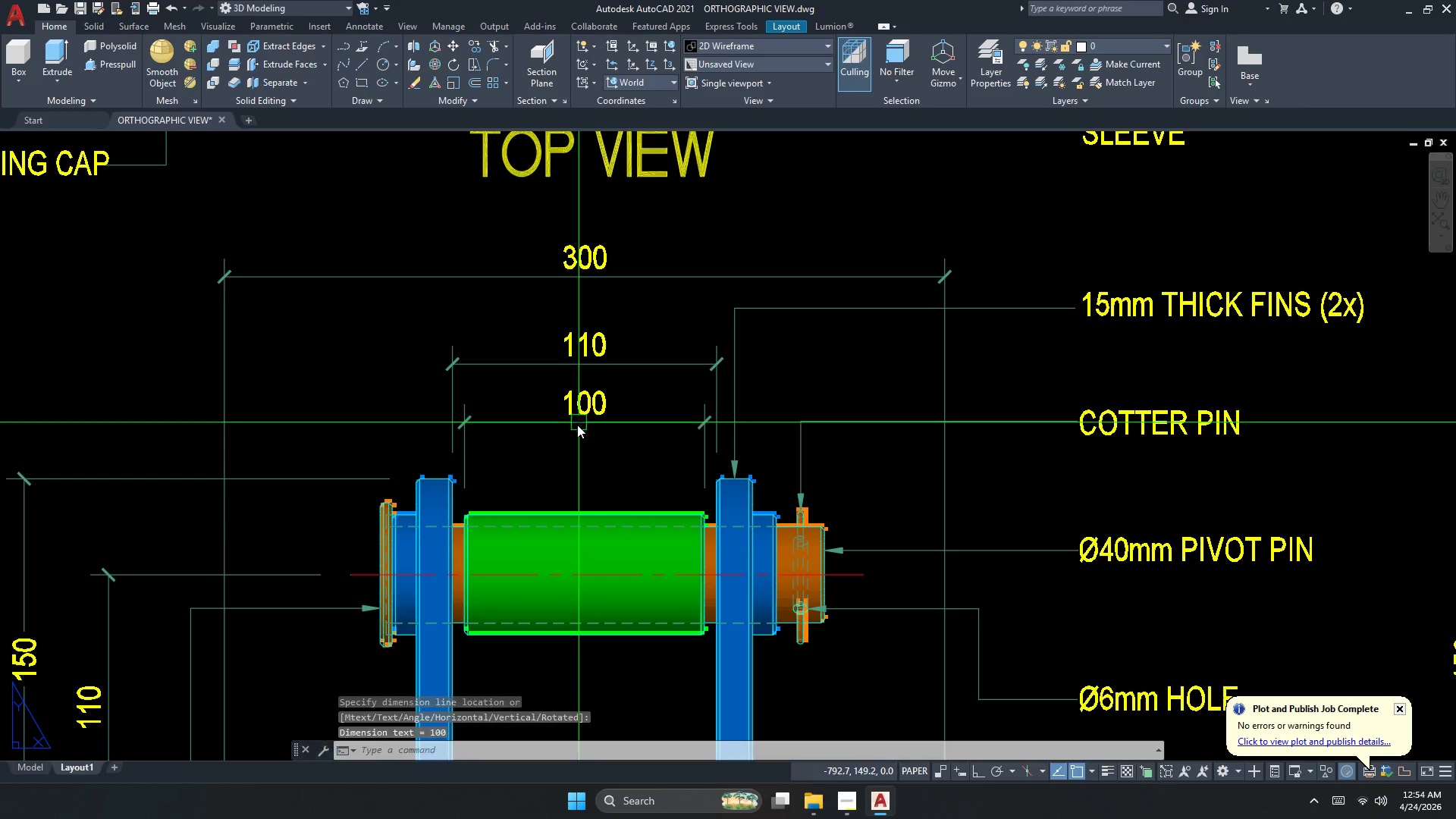 
key(Escape)
 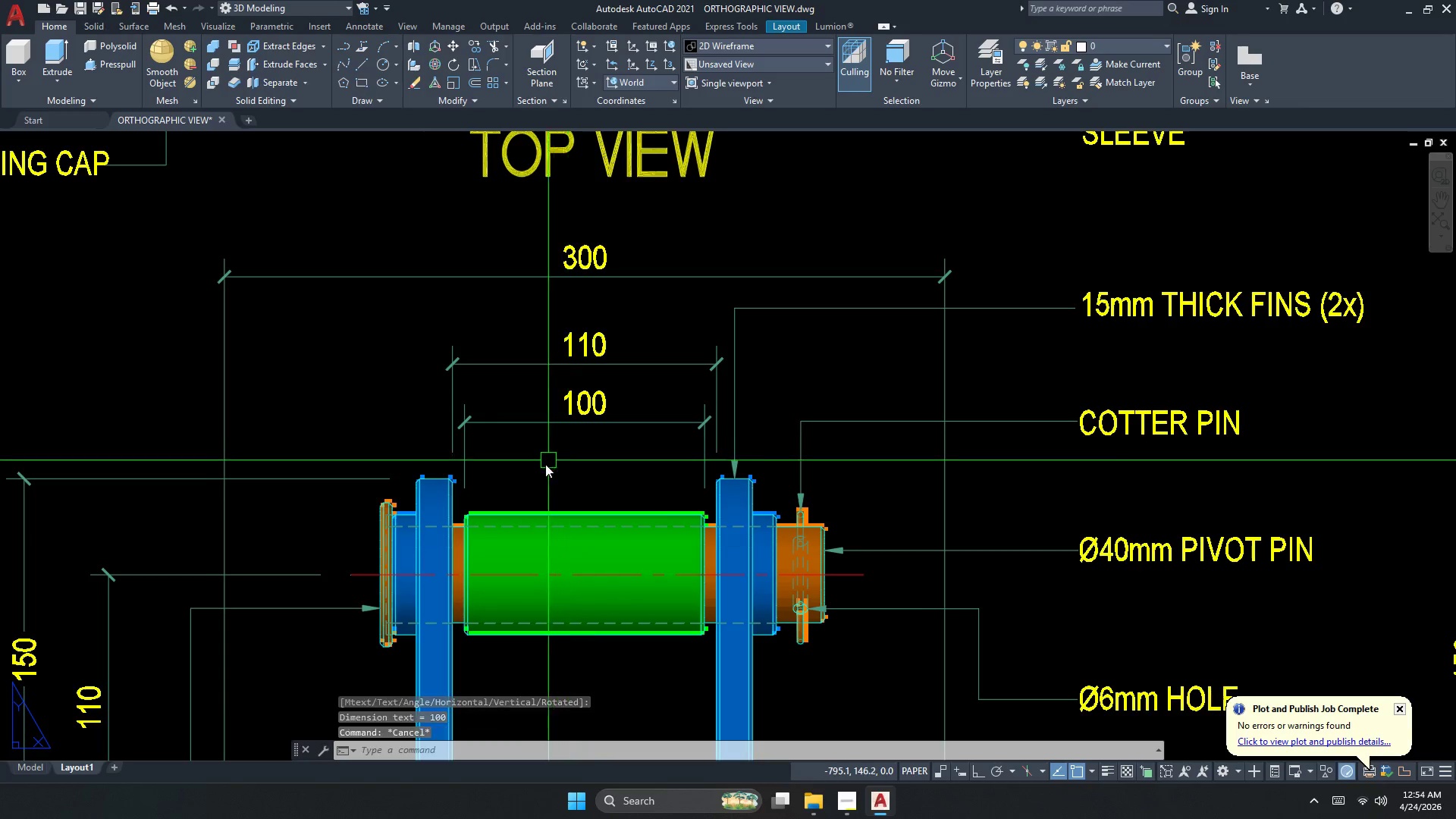 
scroll: coordinate [541, 472], scroll_direction: down, amount: 3.0
 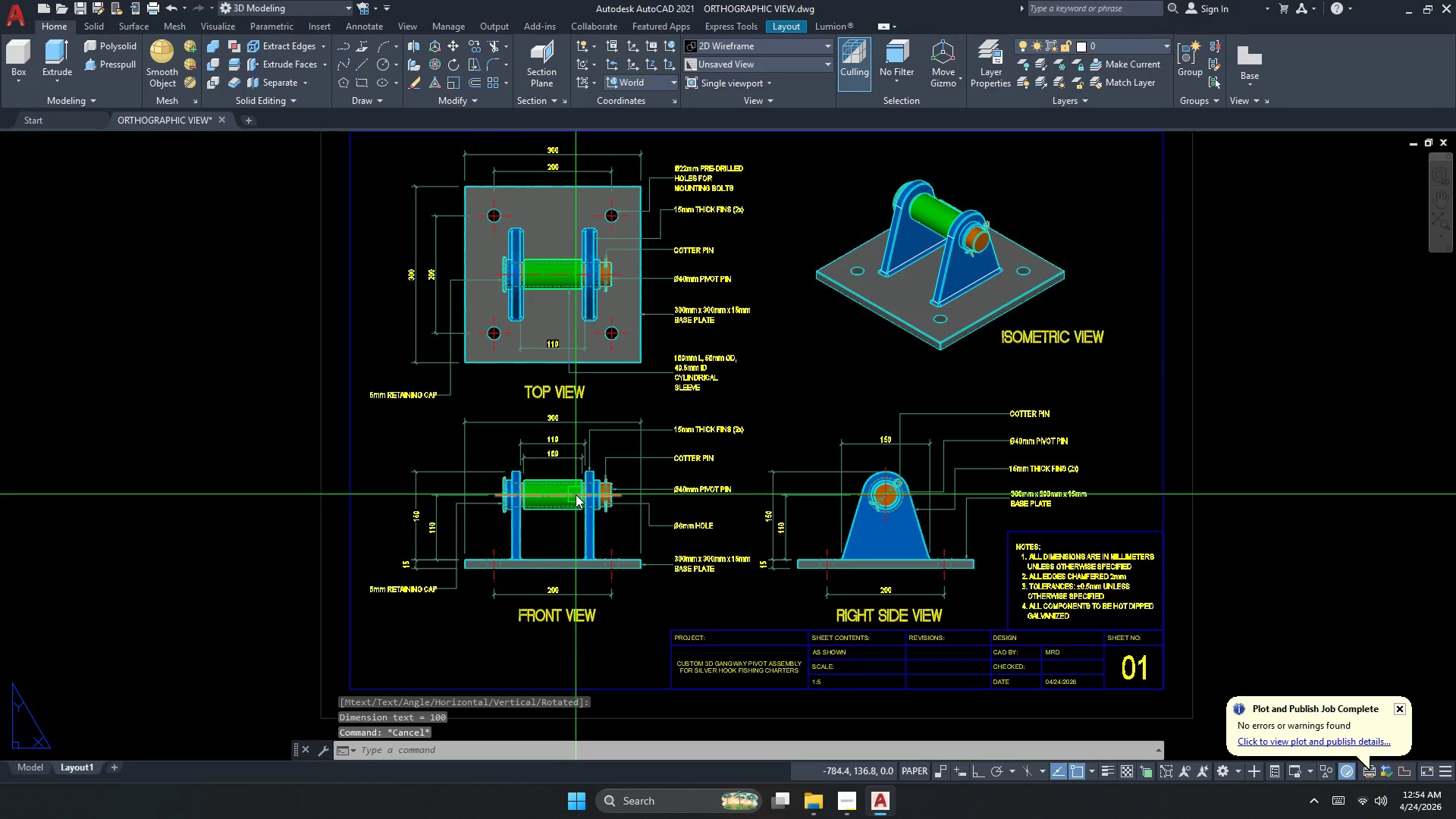 
scroll: coordinate [882, 500], scroll_direction: up, amount: 1.0
 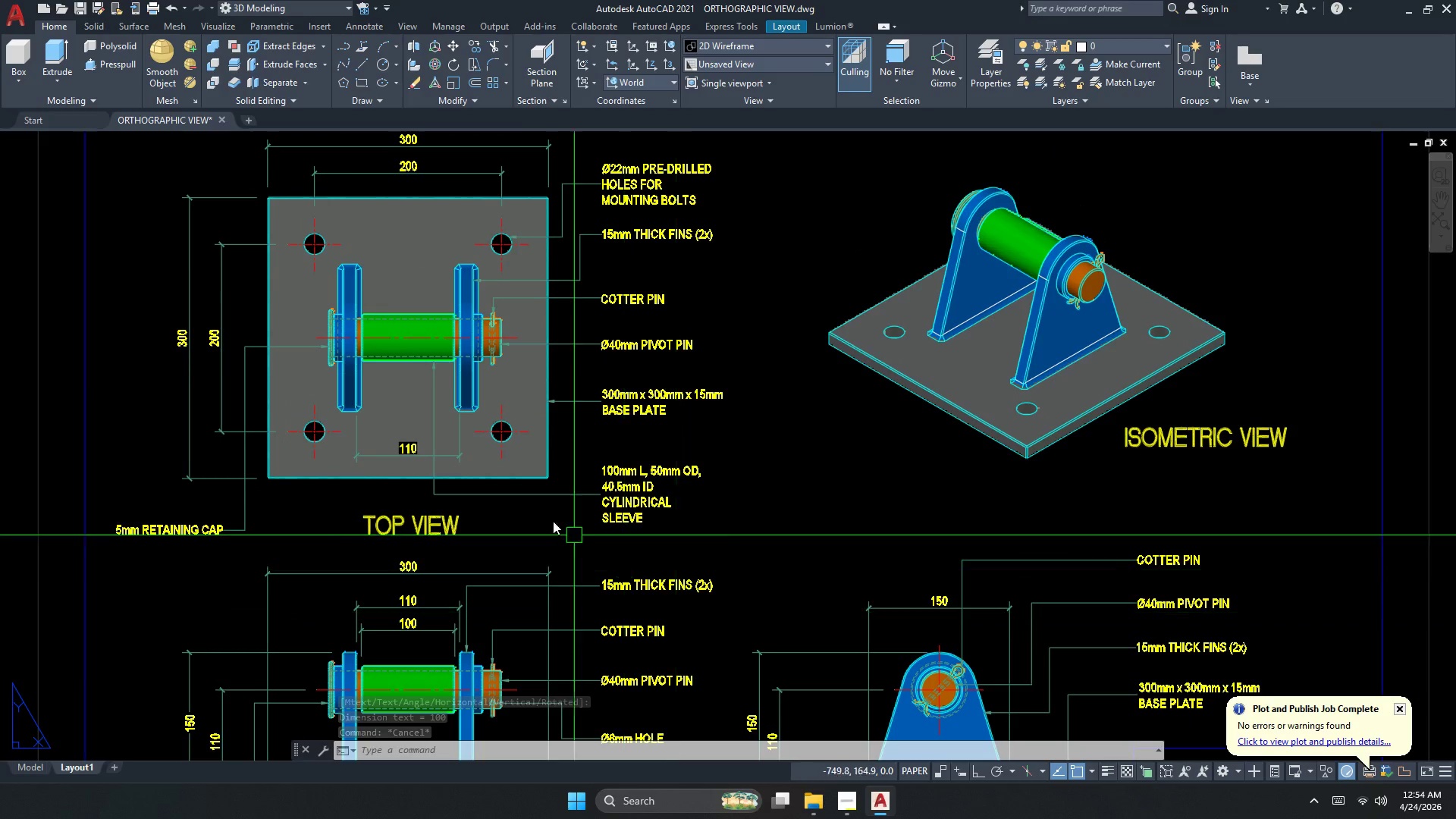 
key(Escape)
 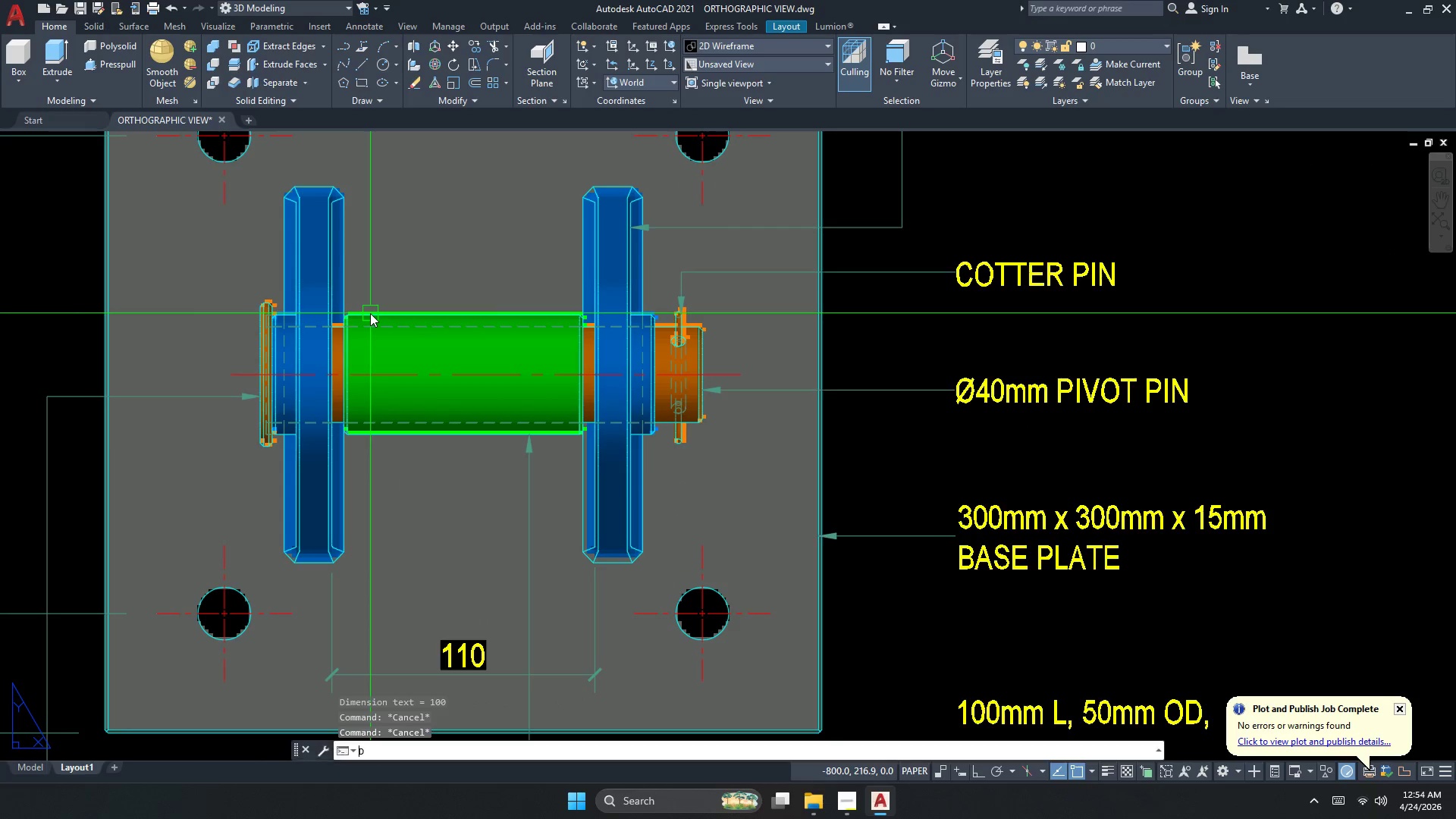 
scroll: coordinate [370, 313], scroll_direction: up, amount: 2.0
 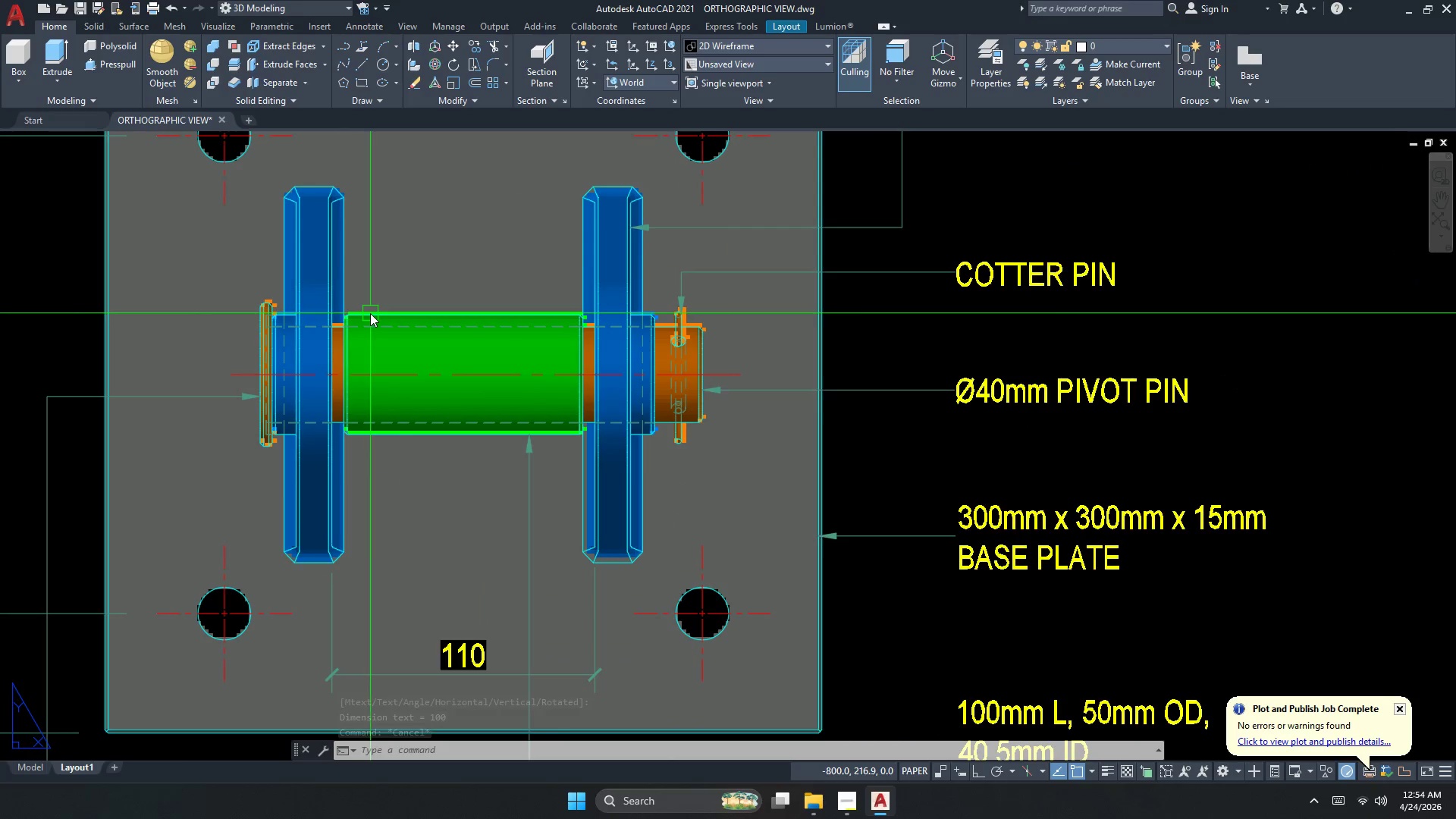 
type(dli)
 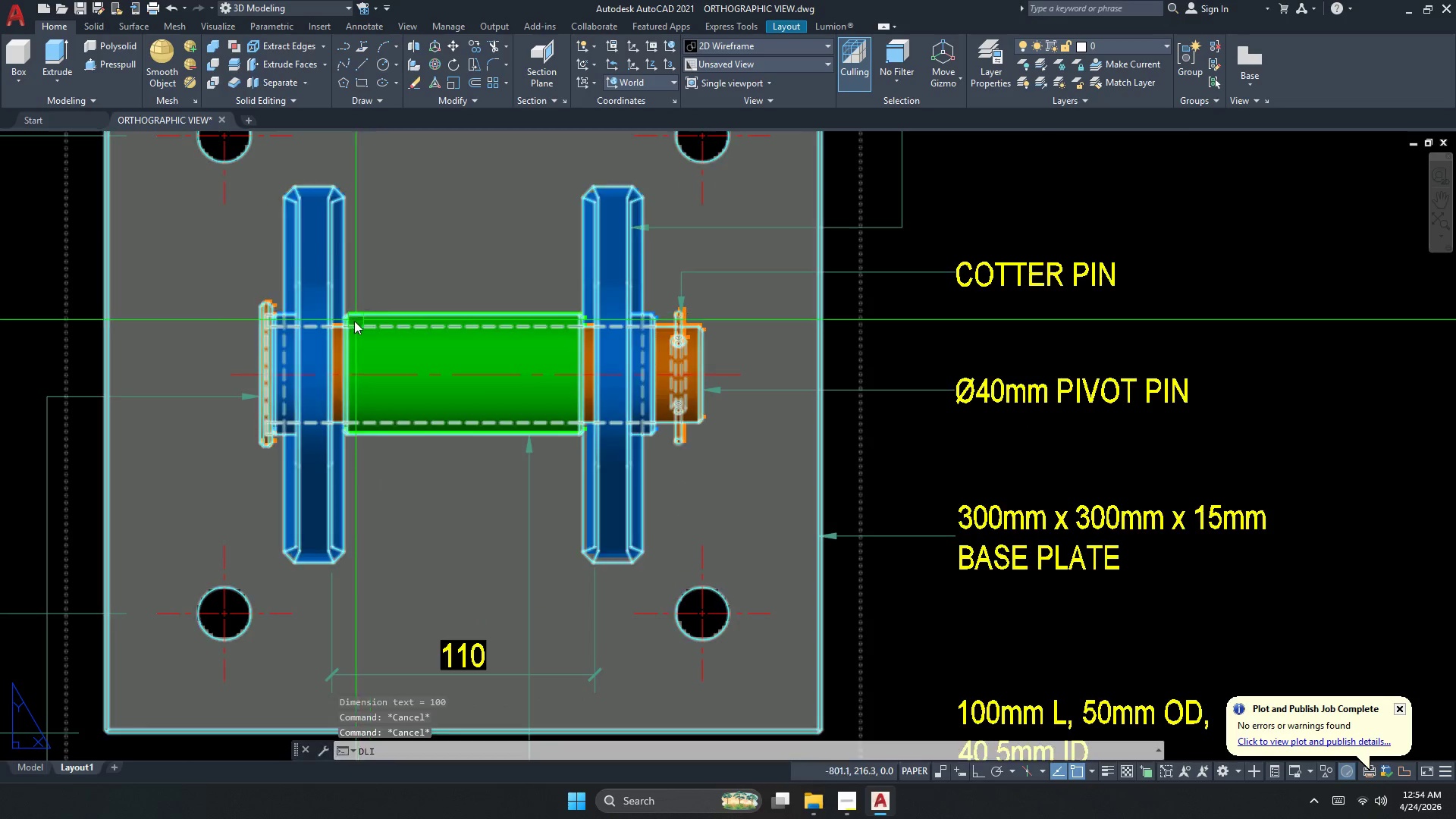 
key(Space)
 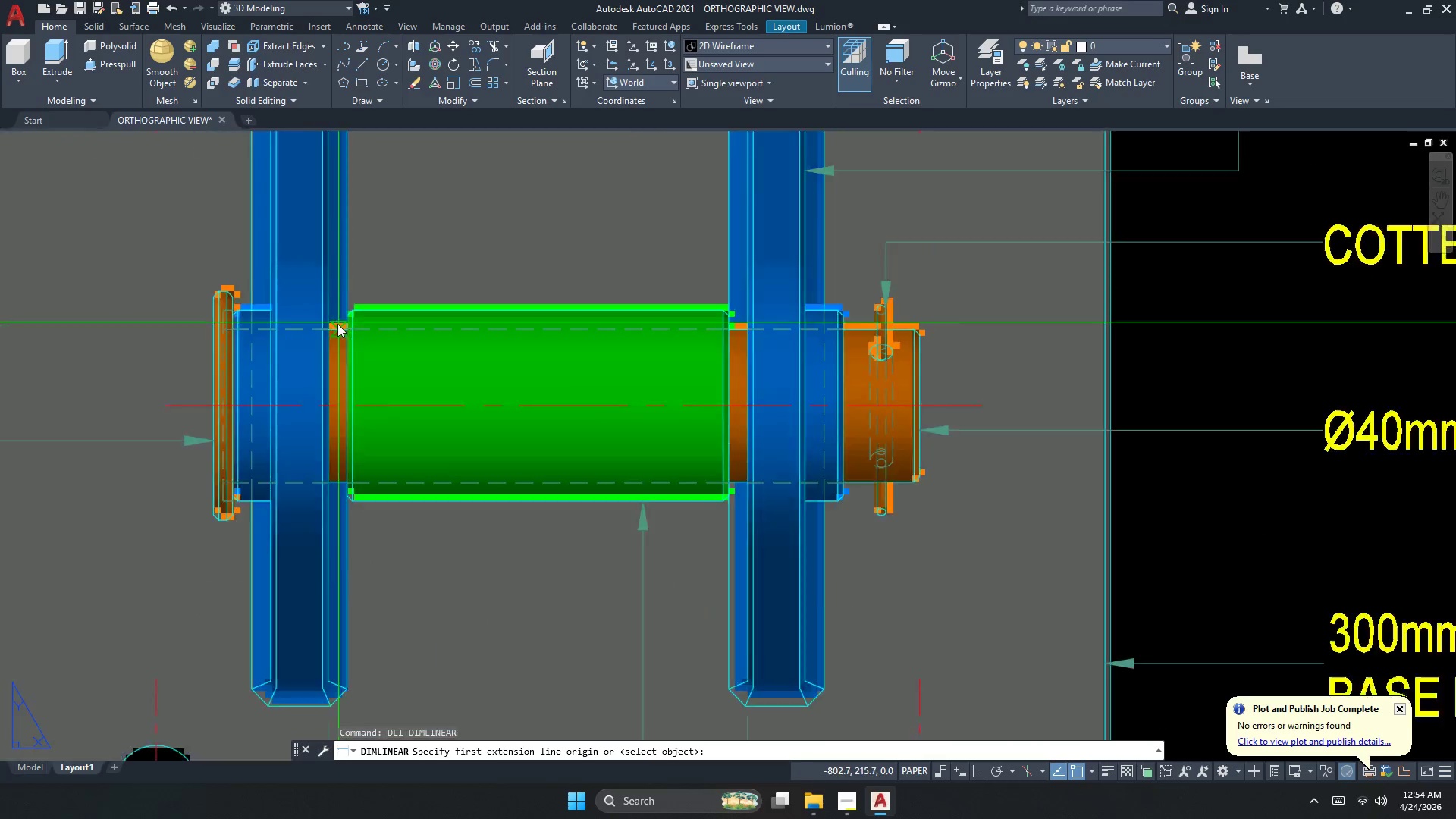 
scroll: coordinate [337, 324], scroll_direction: up, amount: 2.0
 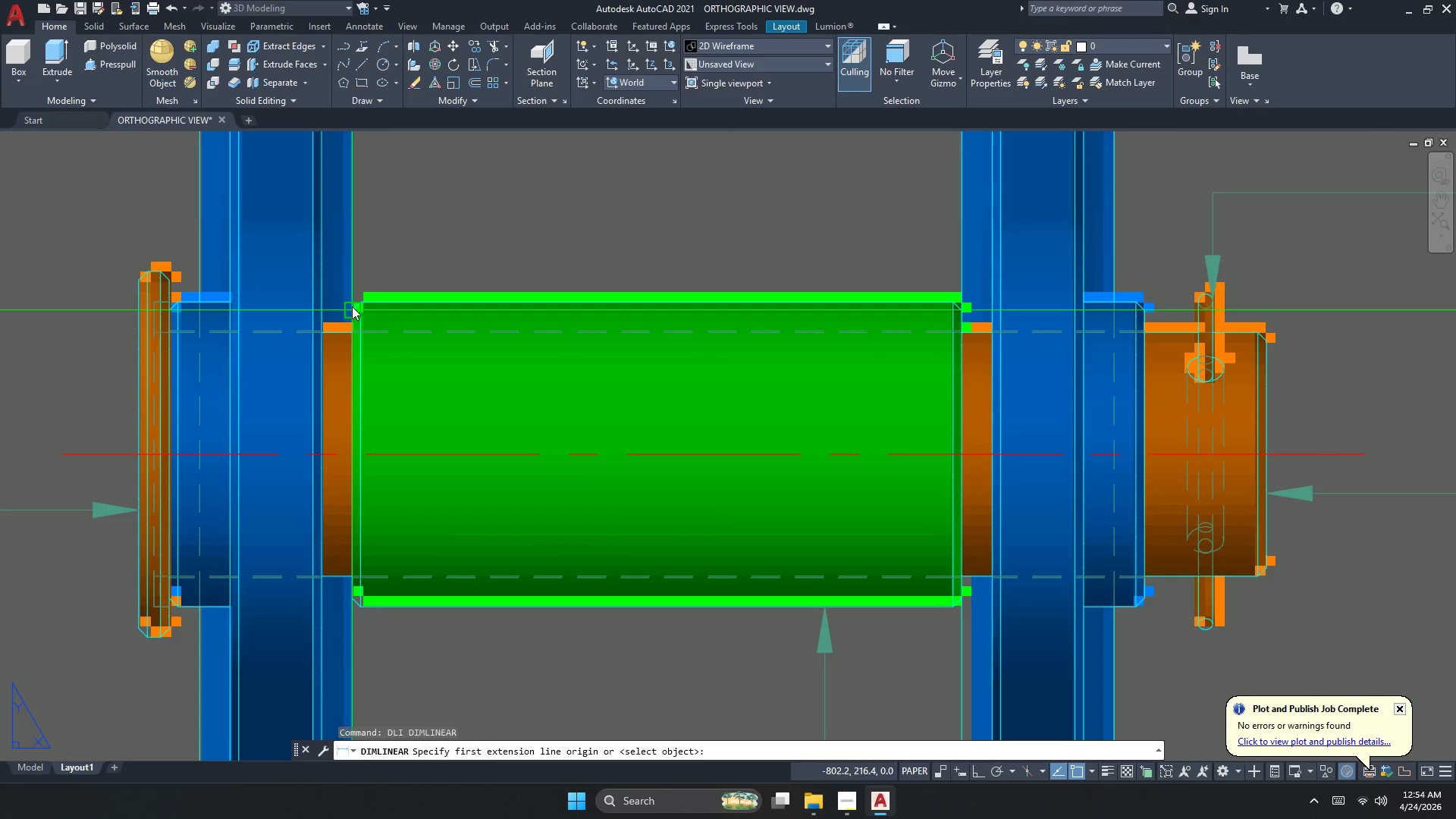 
left_click_drag(start_coordinate=[352, 306], to_coordinate=[352, 316])
 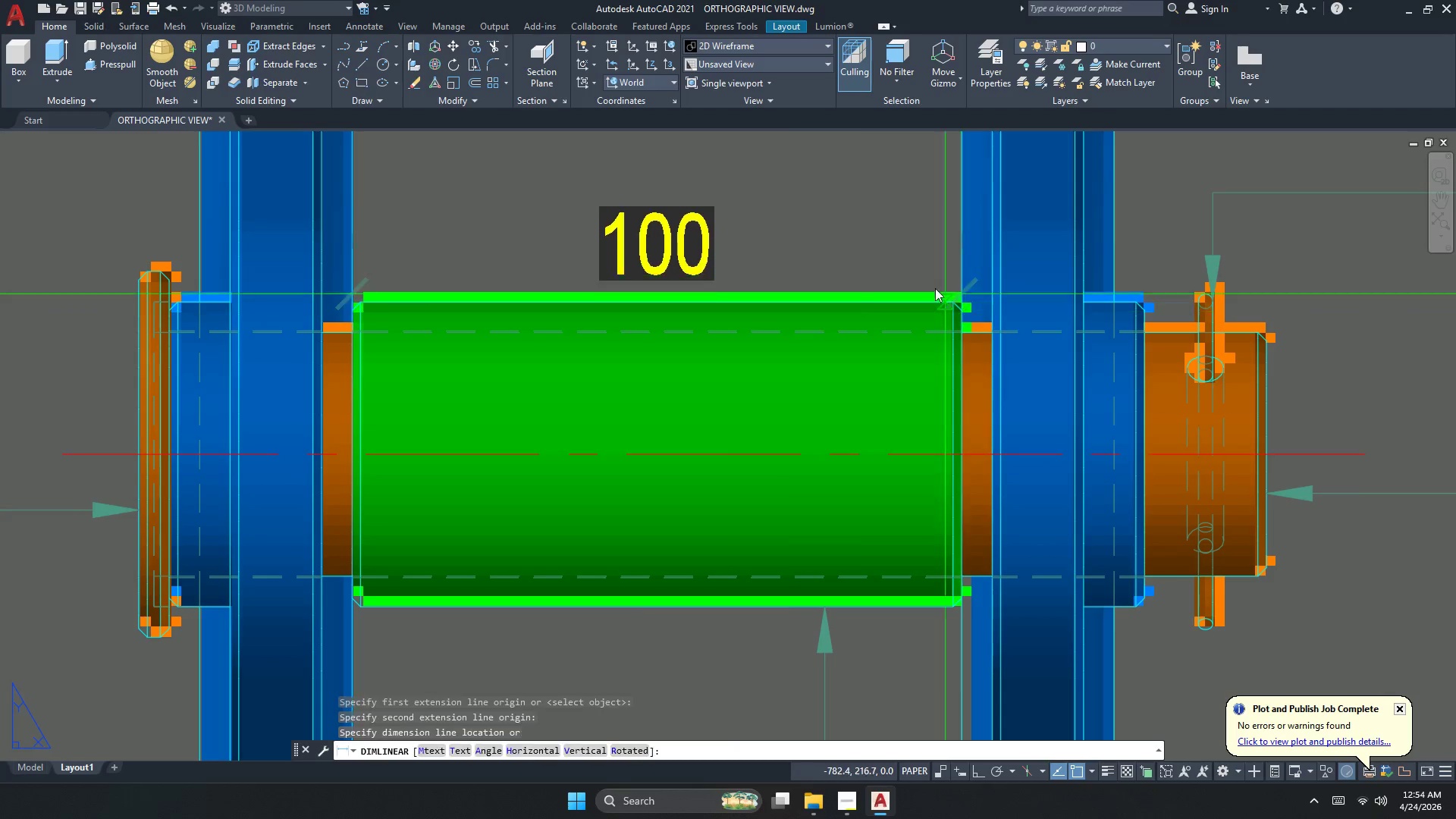 
scroll: coordinate [768, 315], scroll_direction: down, amount: 1.0